 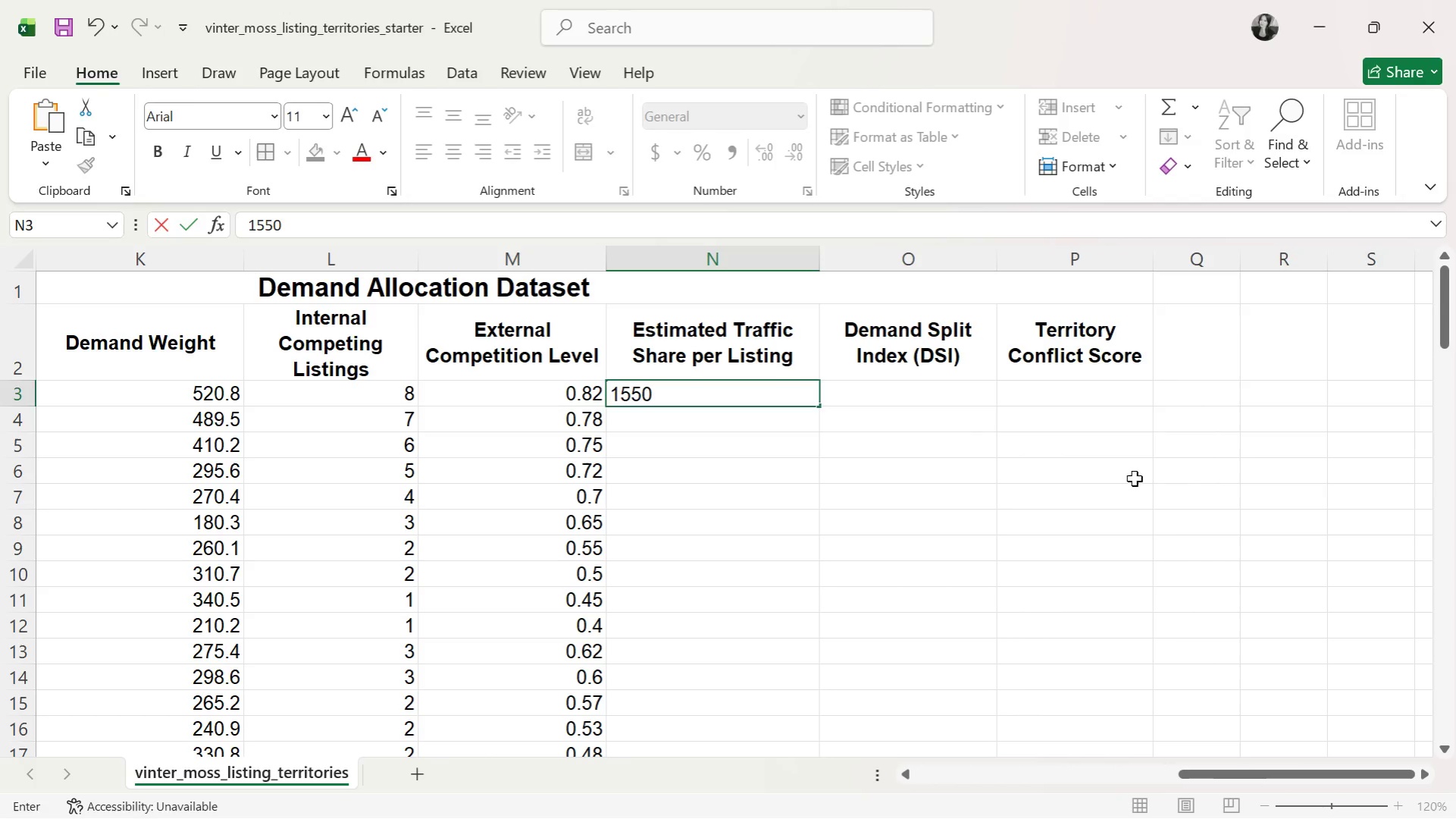 
key(Enter)
 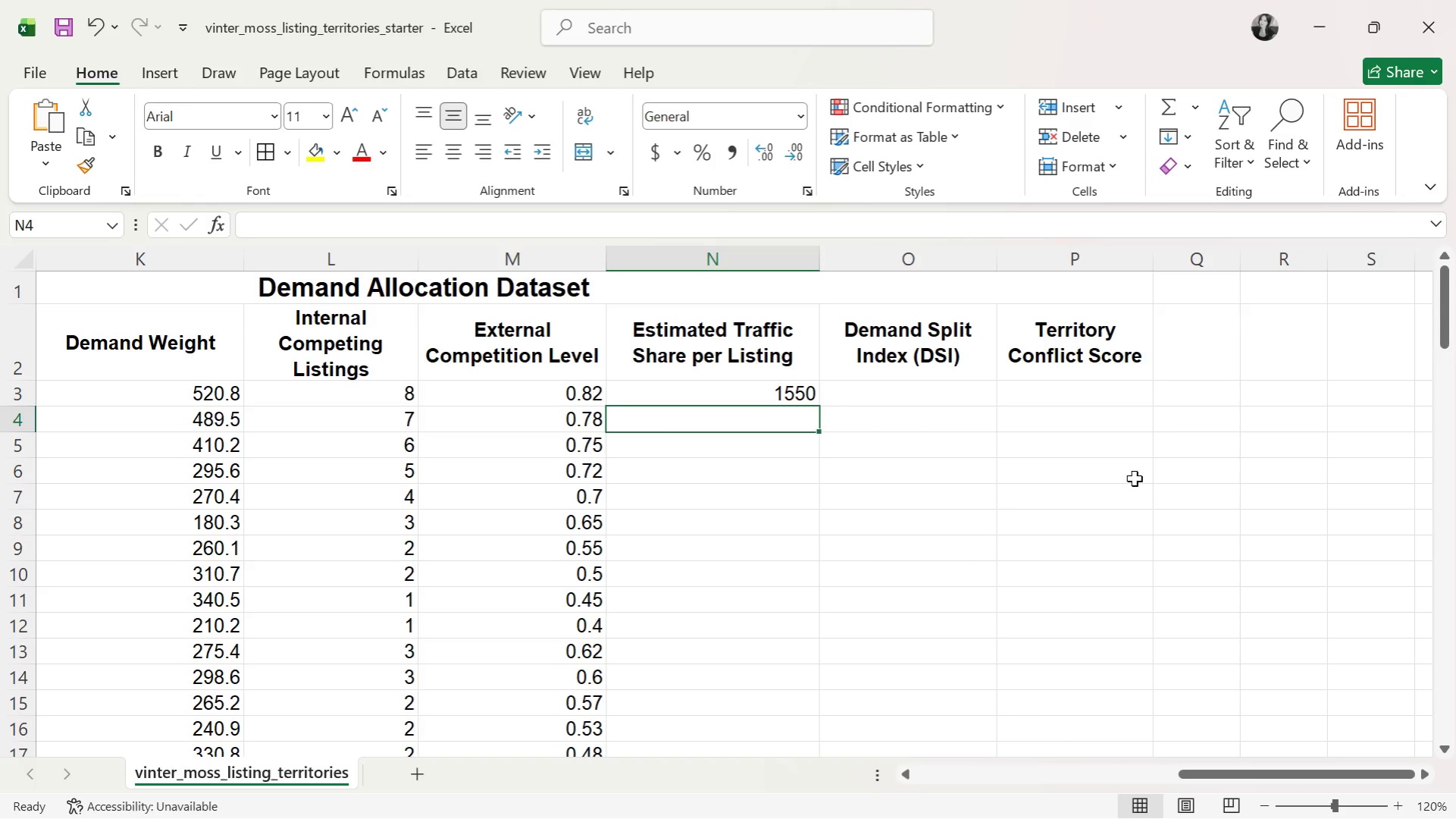 
wait(21.02)
 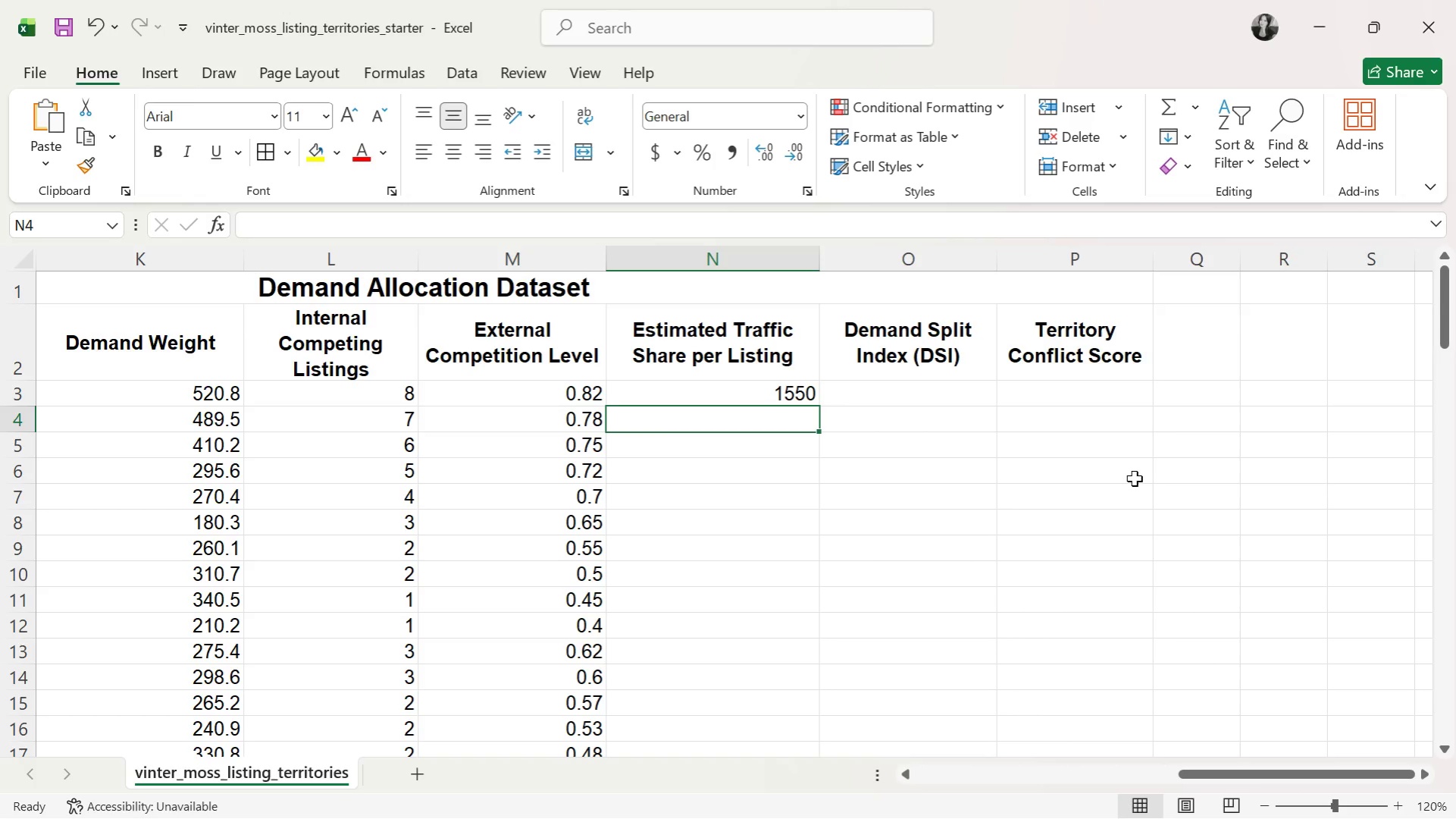 
type(1270)
 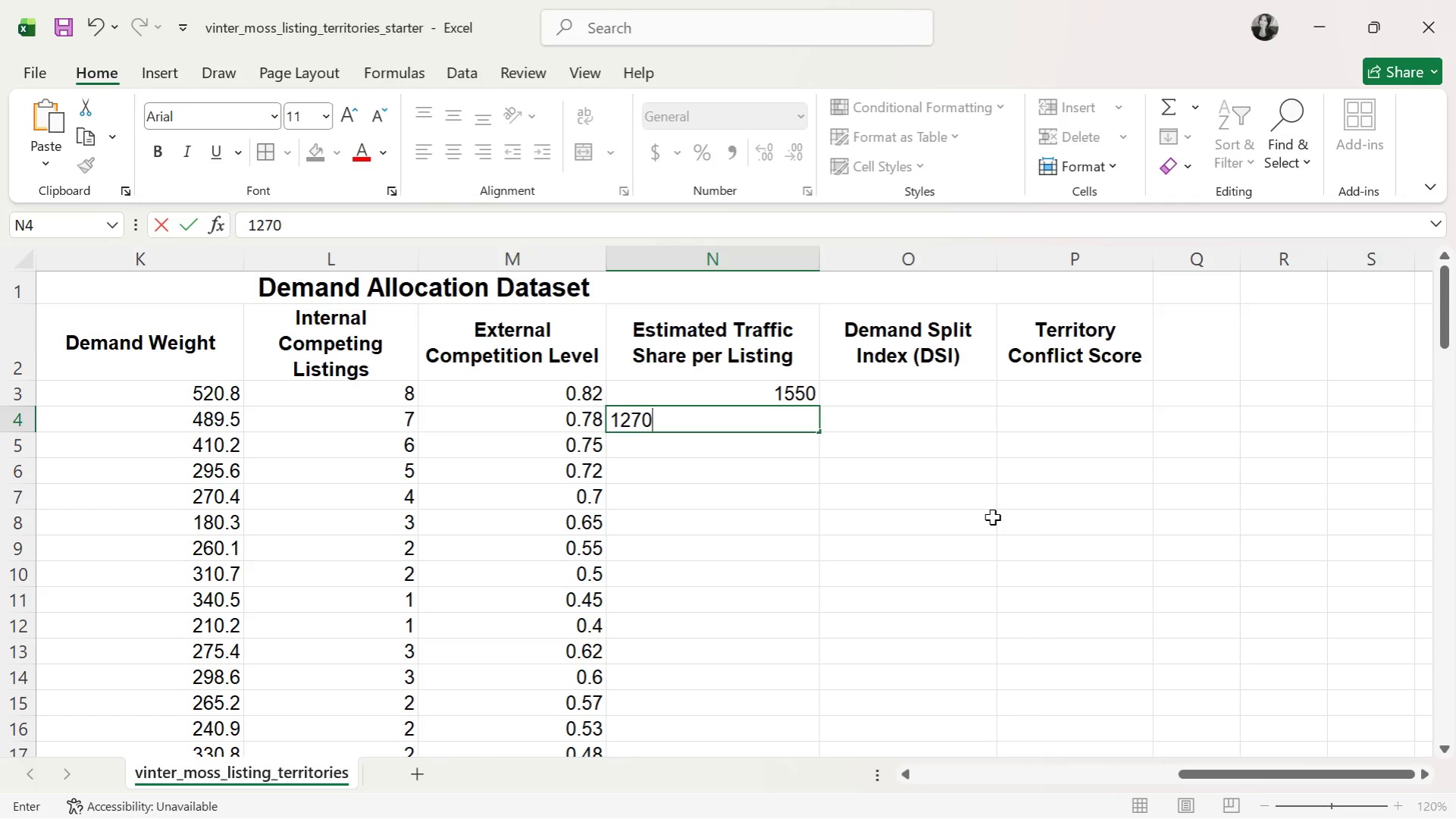 
key(Enter)
 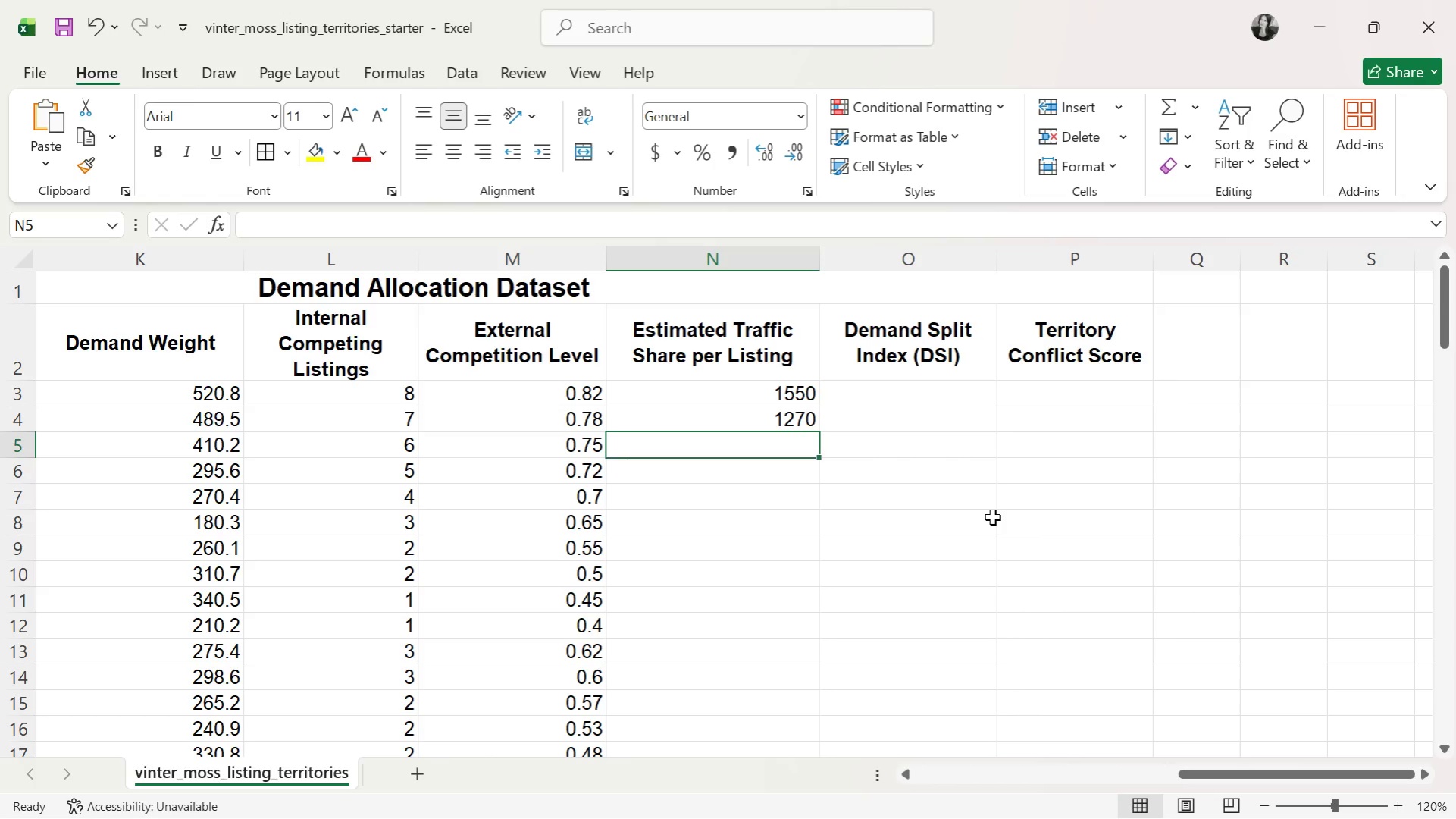 
type(1100)
 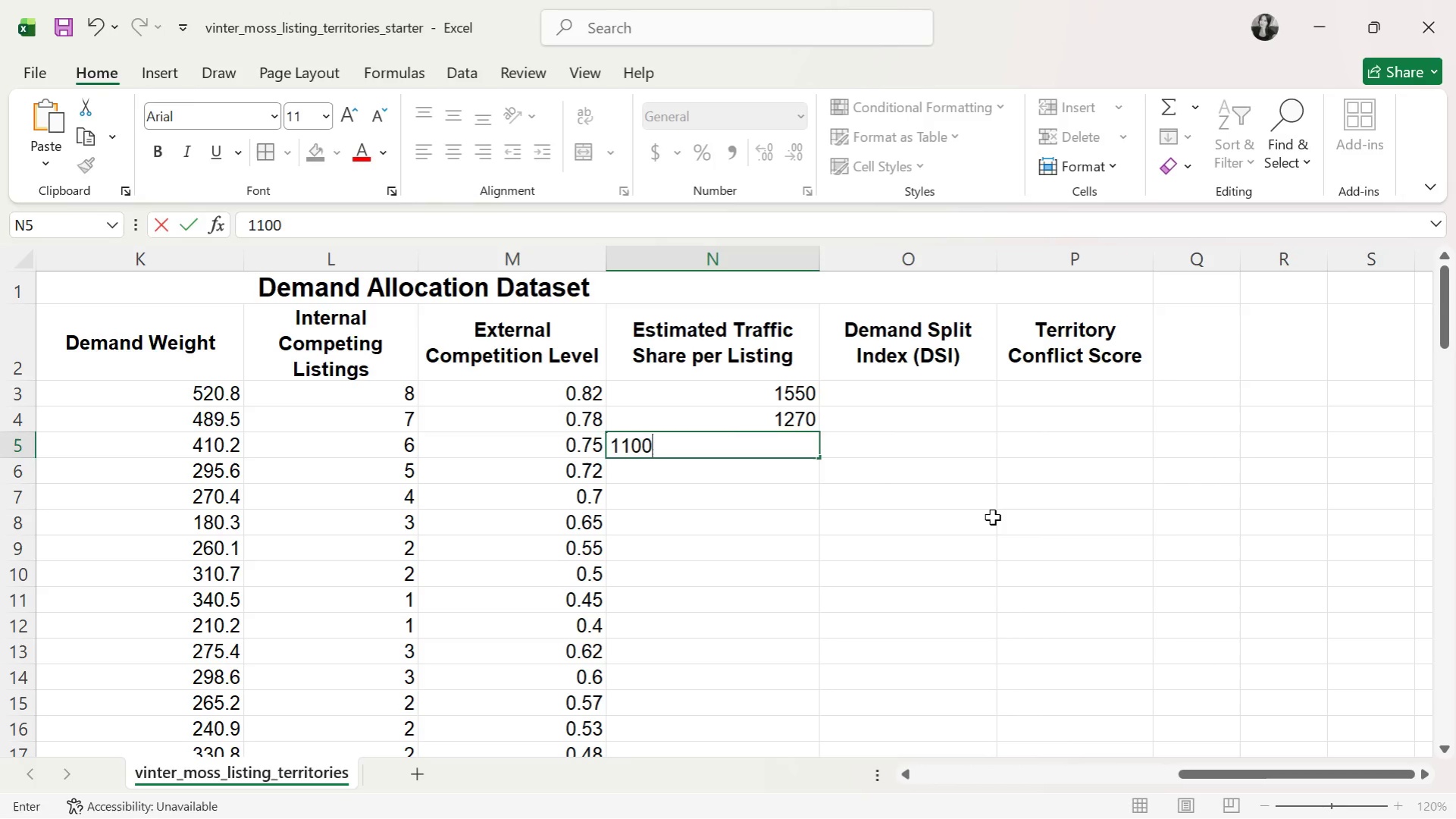 
key(Enter)
 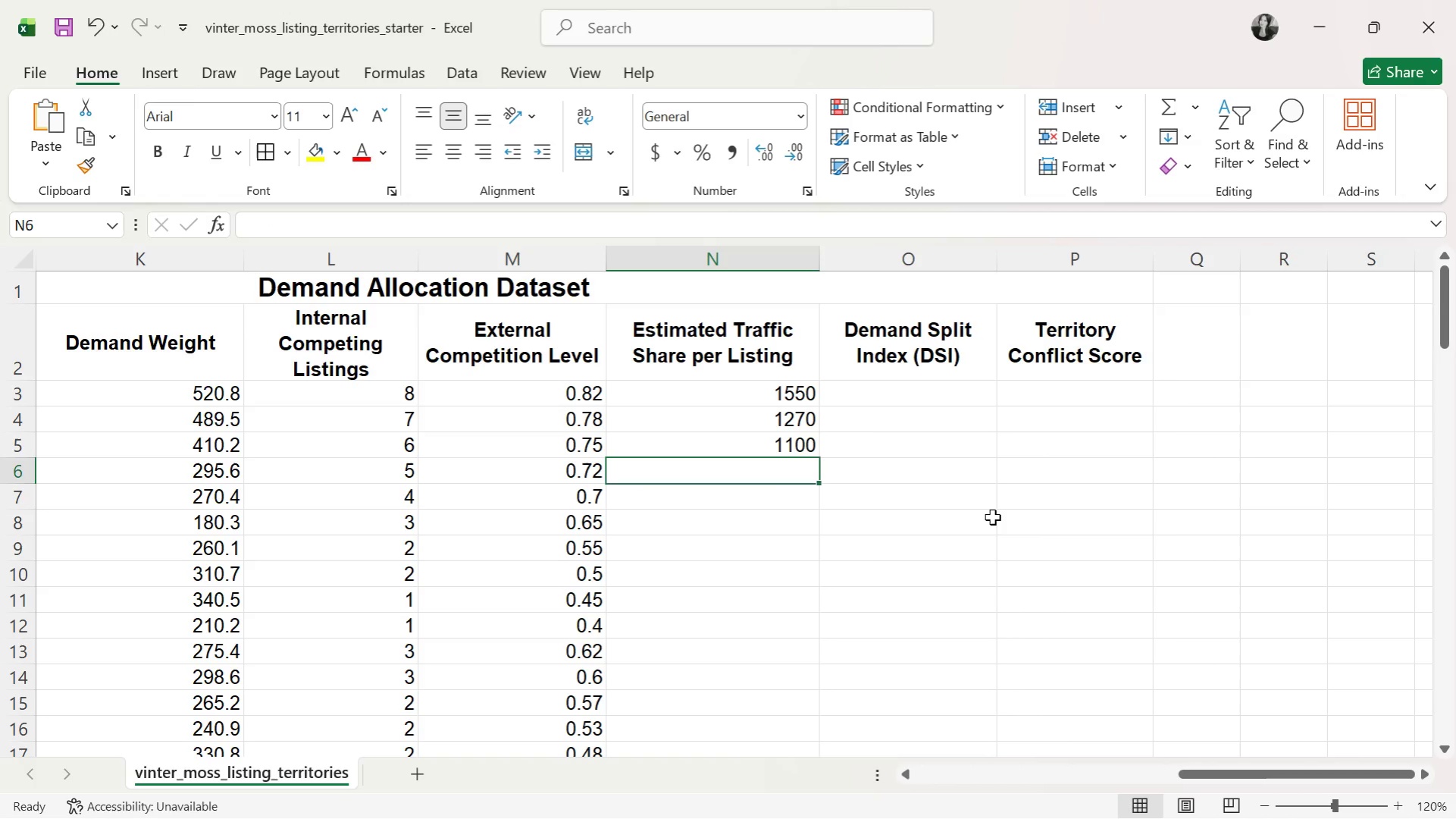 
type(950)
 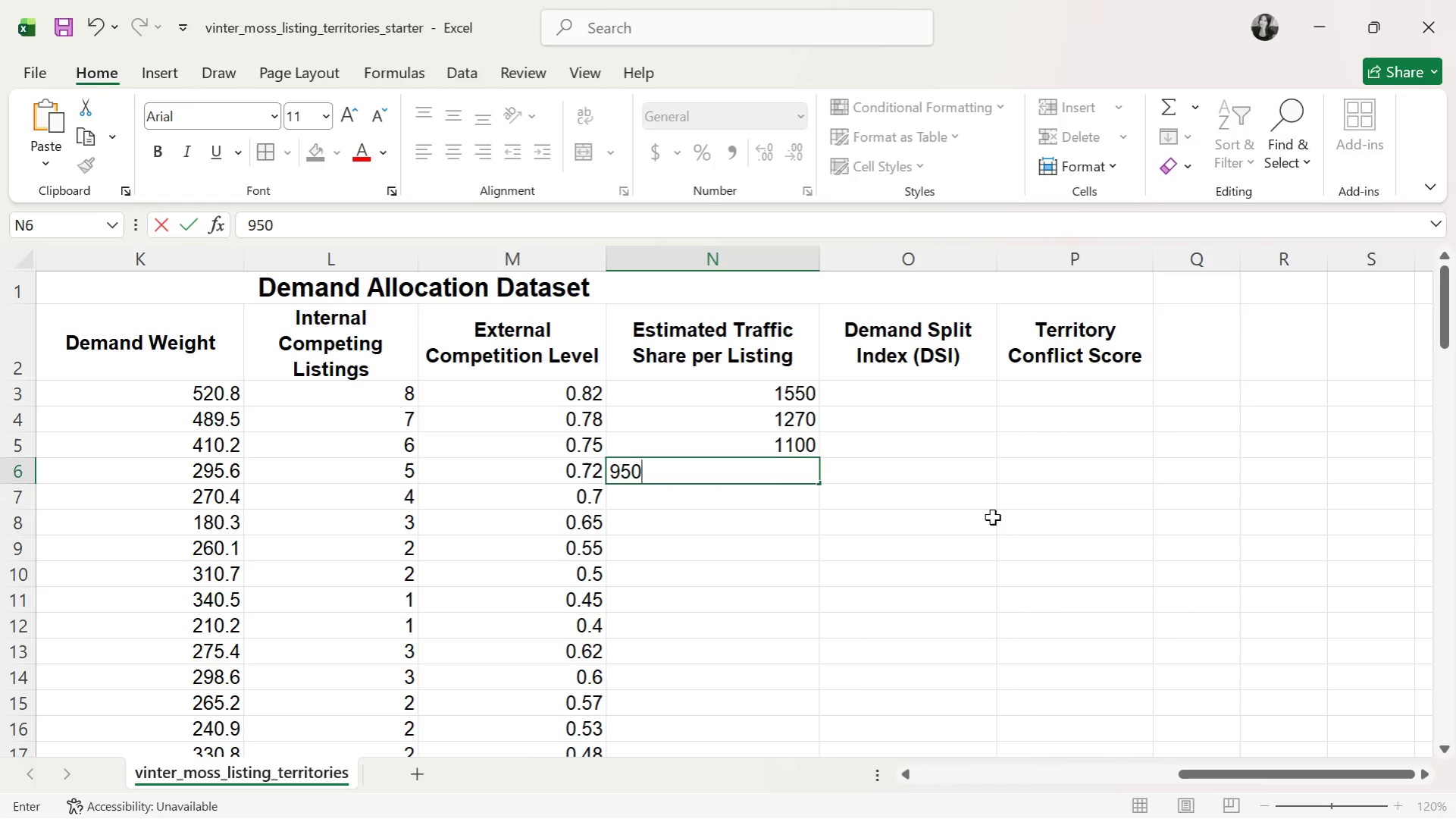 
key(Enter)
 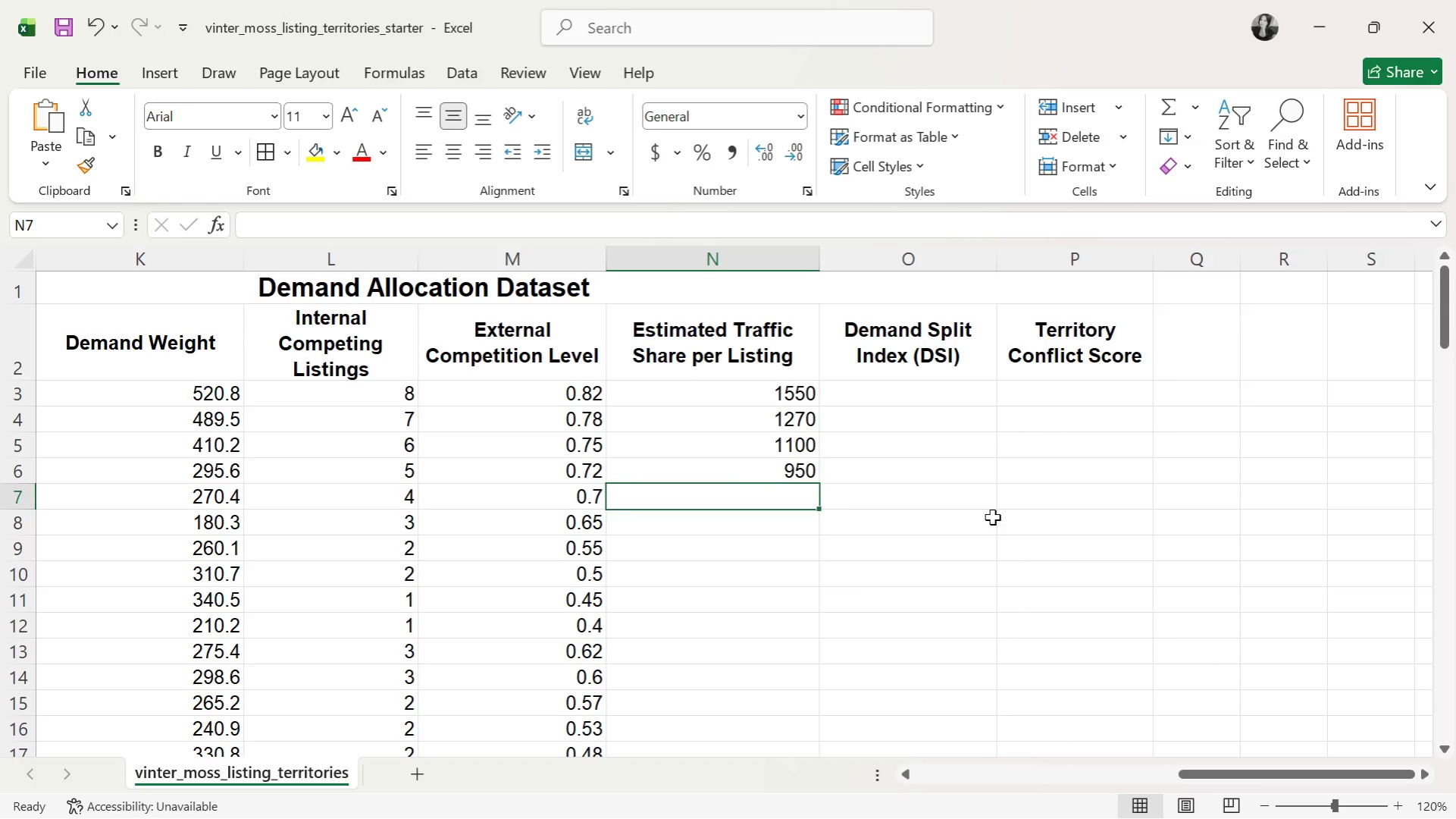 
type(880)
 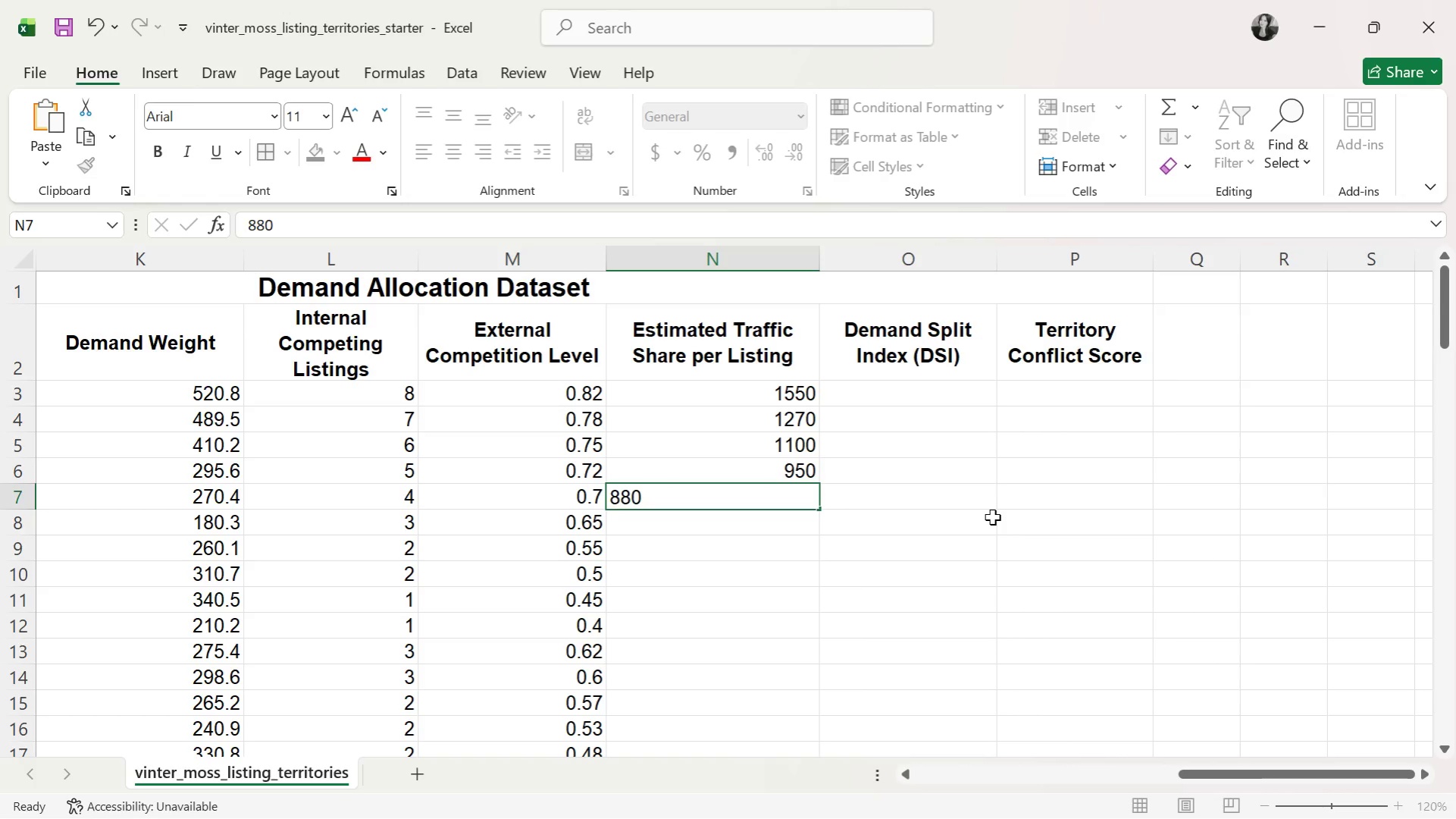 
key(Enter)
 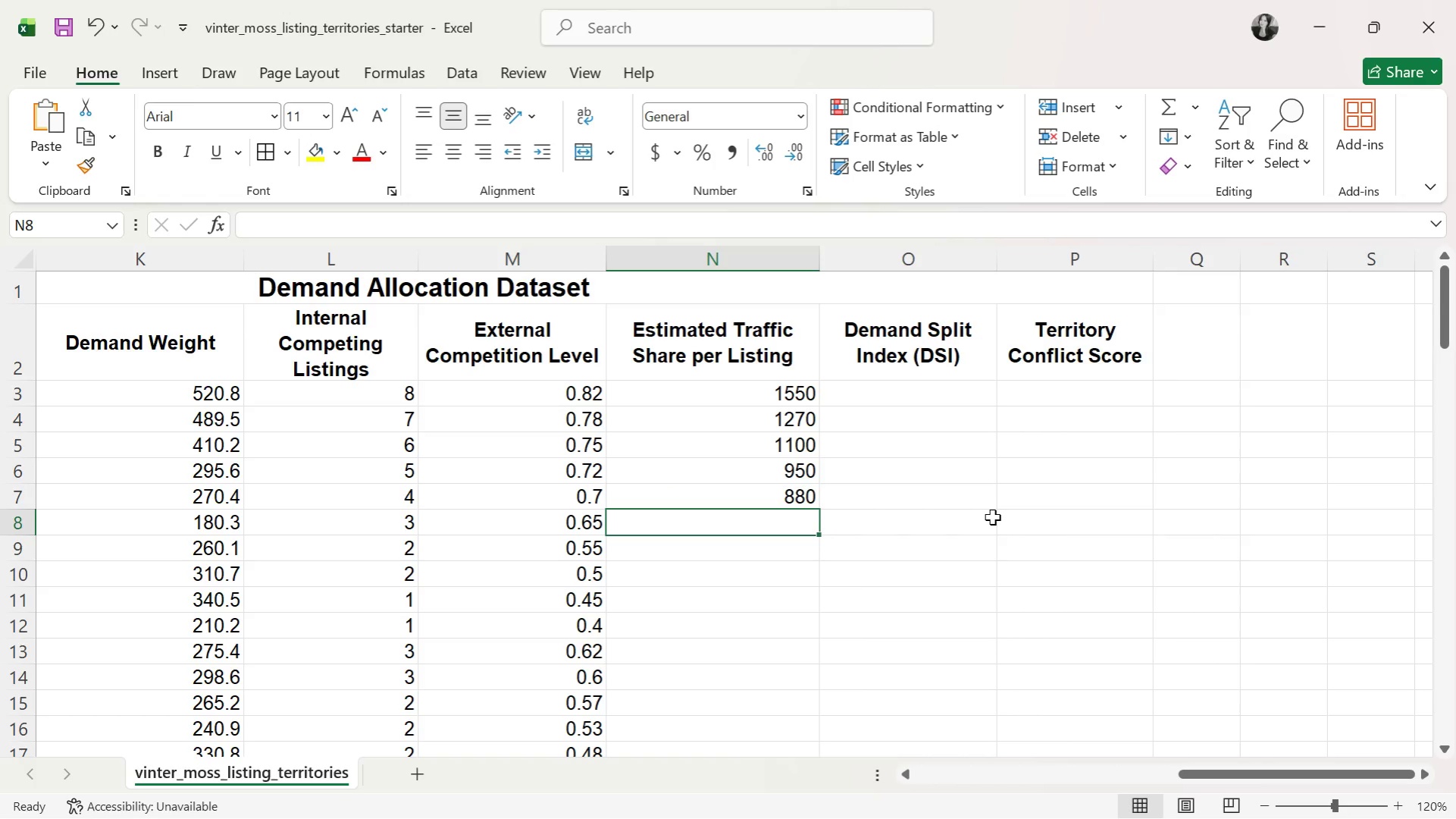 
type(720)
 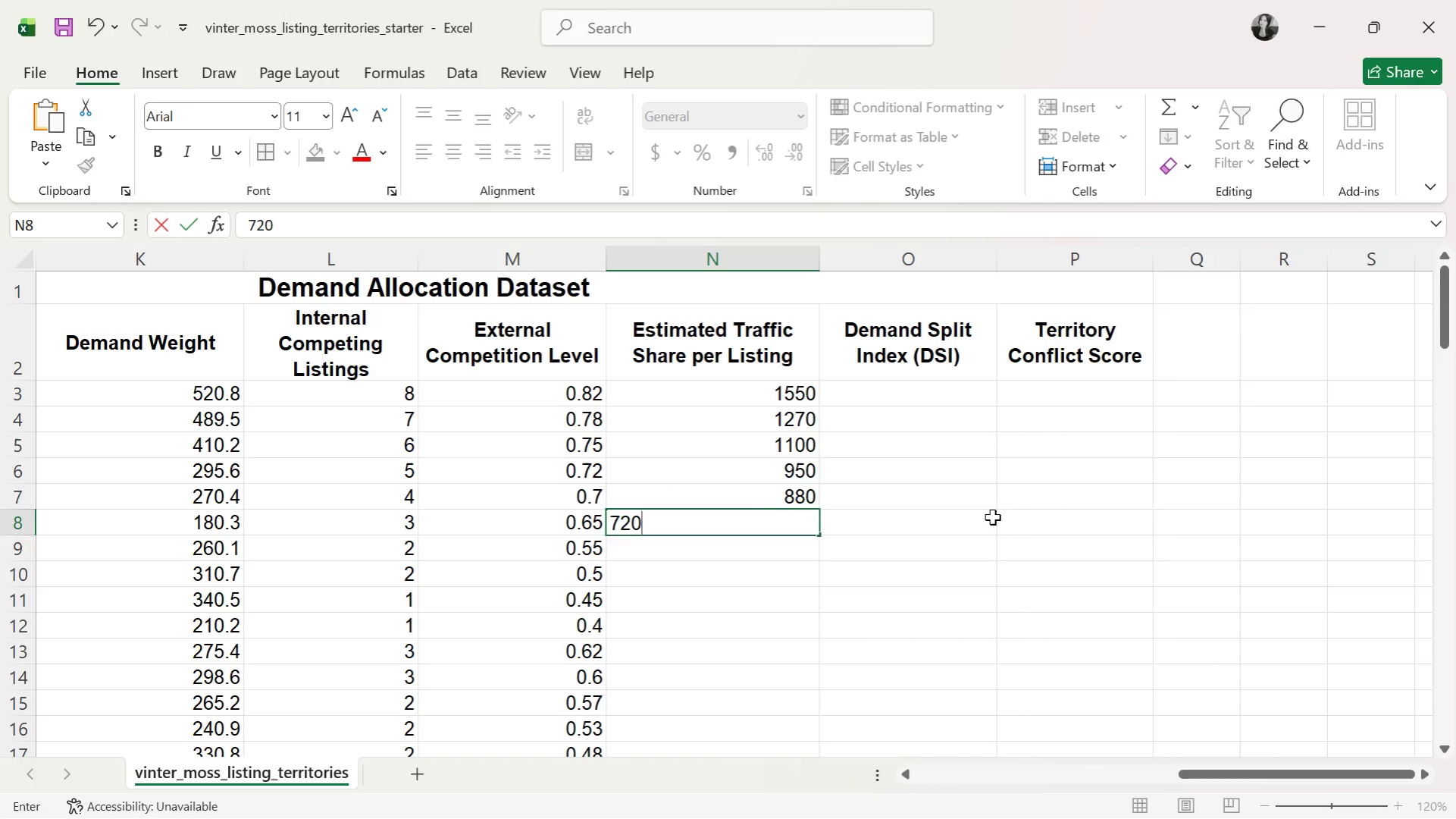 
key(Enter)
 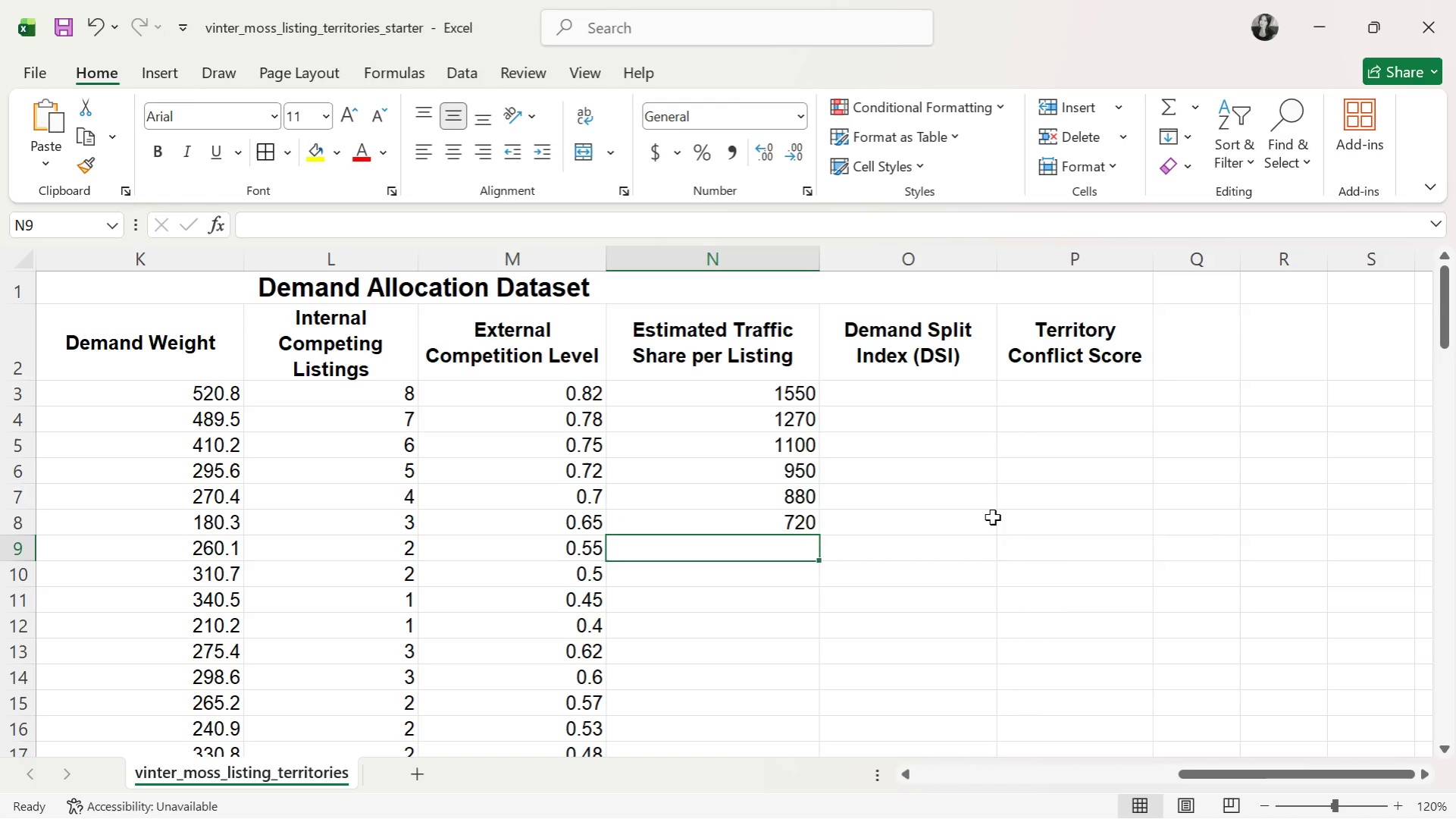 
wait(13.94)
 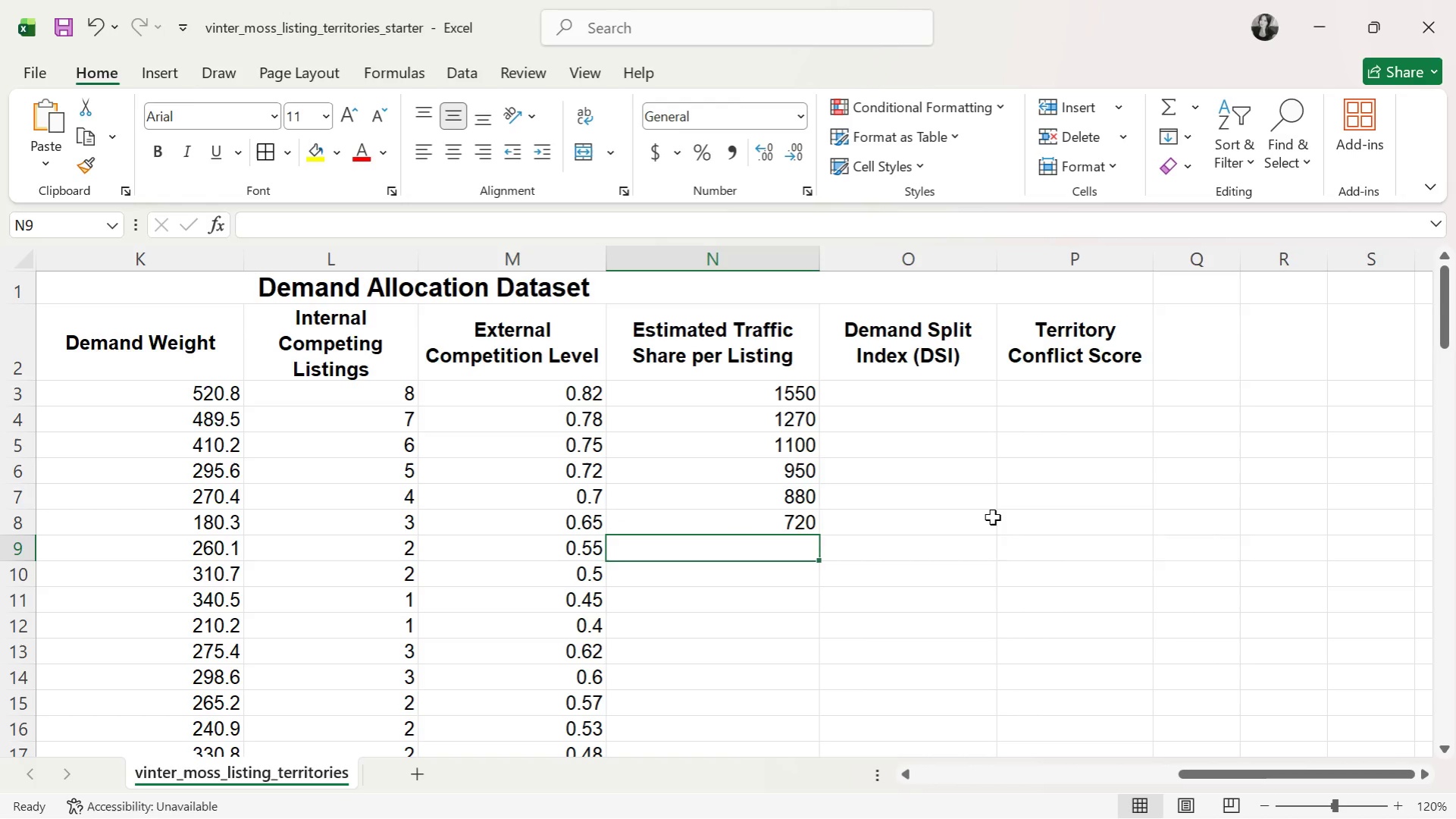 
scroll: coordinate [998, 519], scroll_direction: down, amount: 1.0
 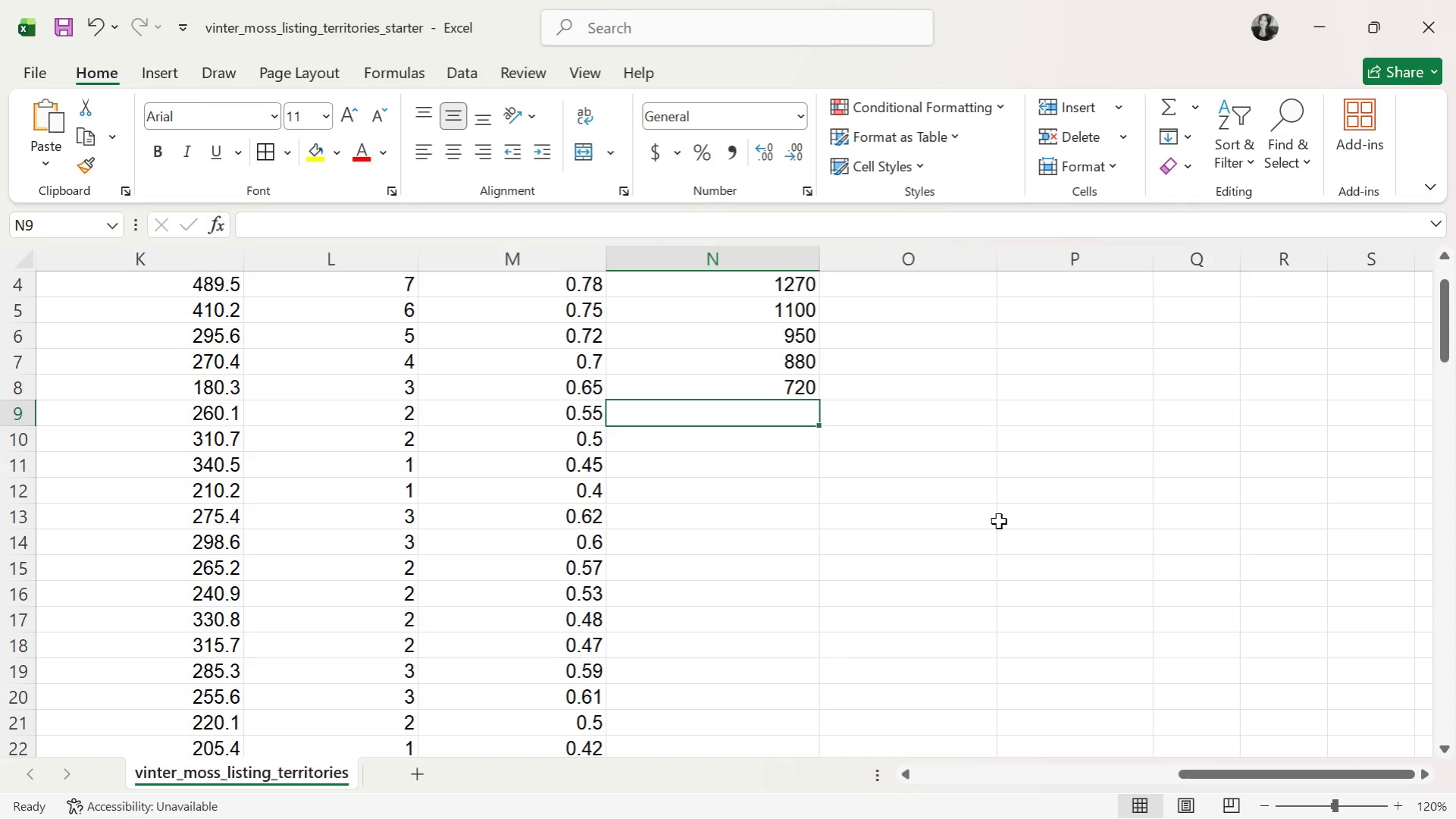 
type(650)
 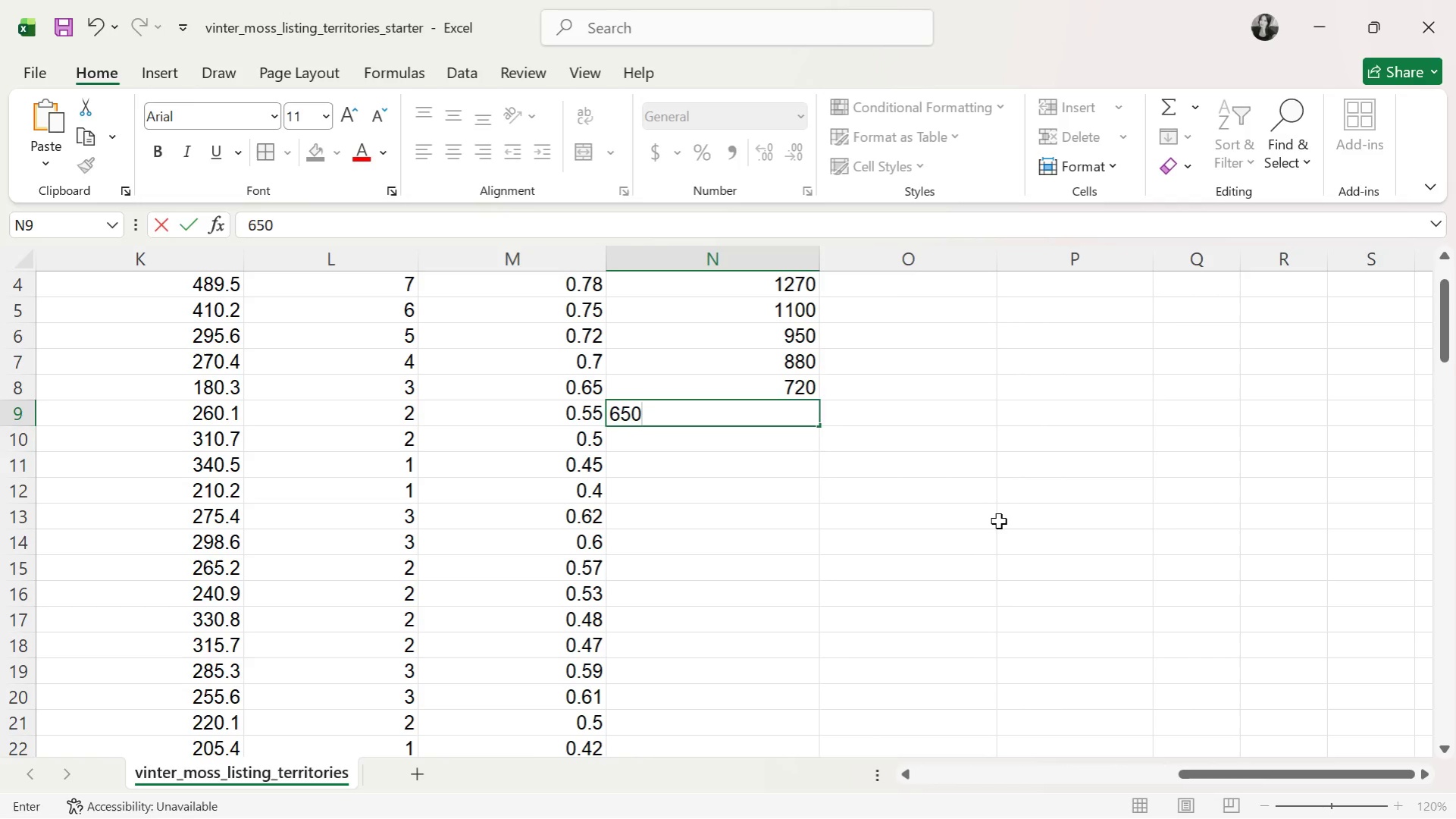 
key(Enter)
 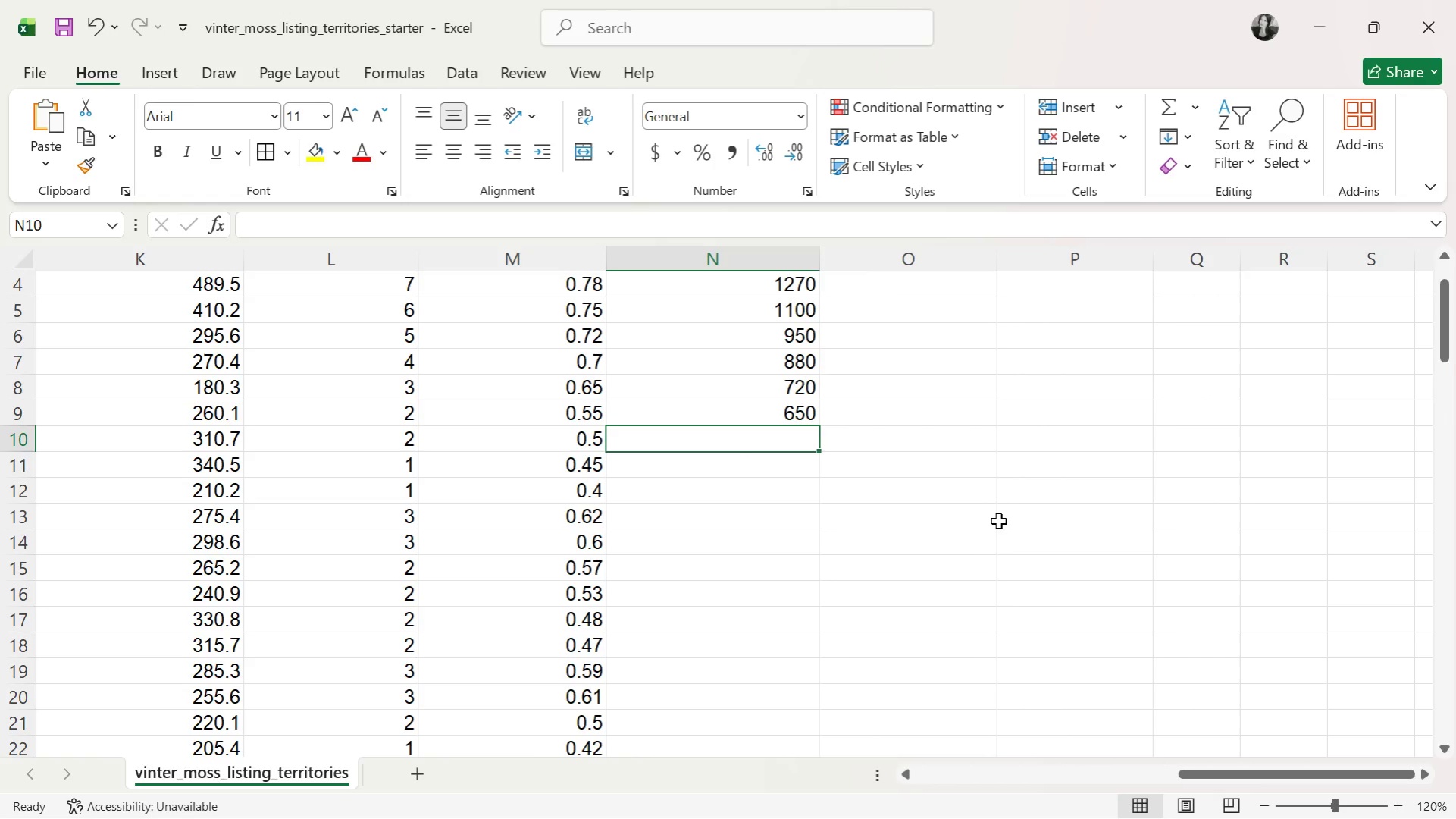 
type(620)
 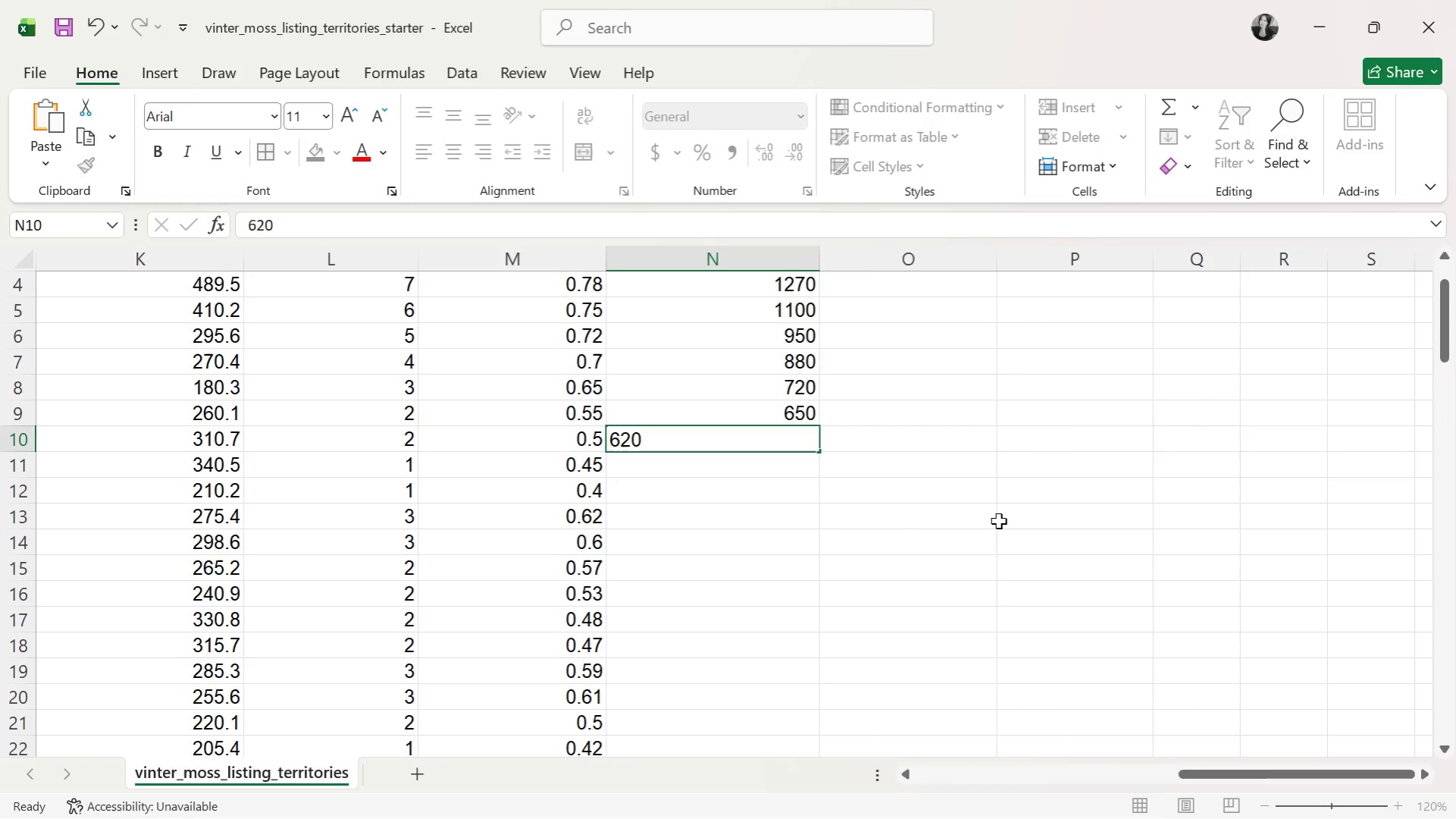 
key(Enter)
 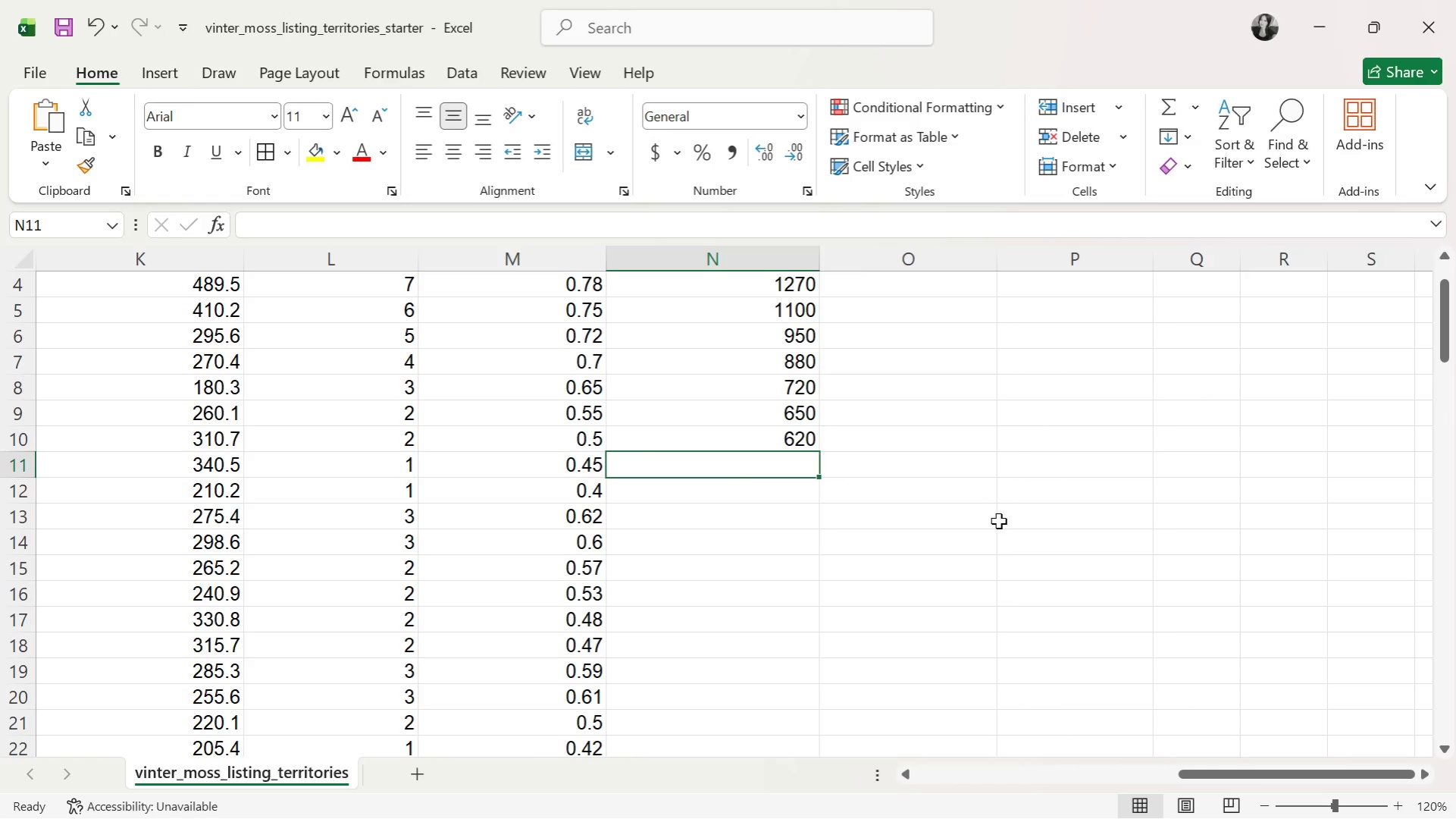 
wait(6.05)
 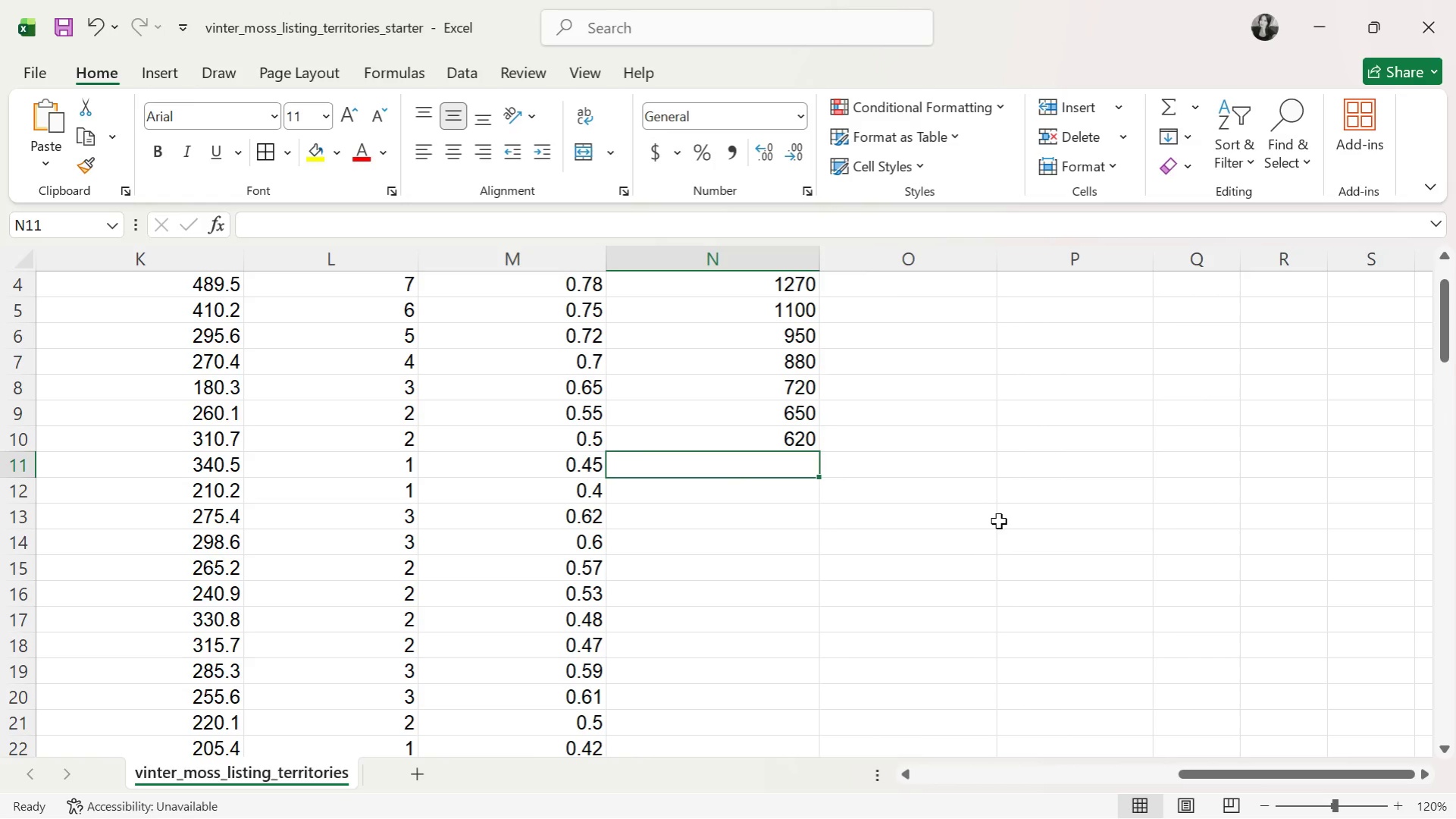 
key(Alt+AltLeft)
 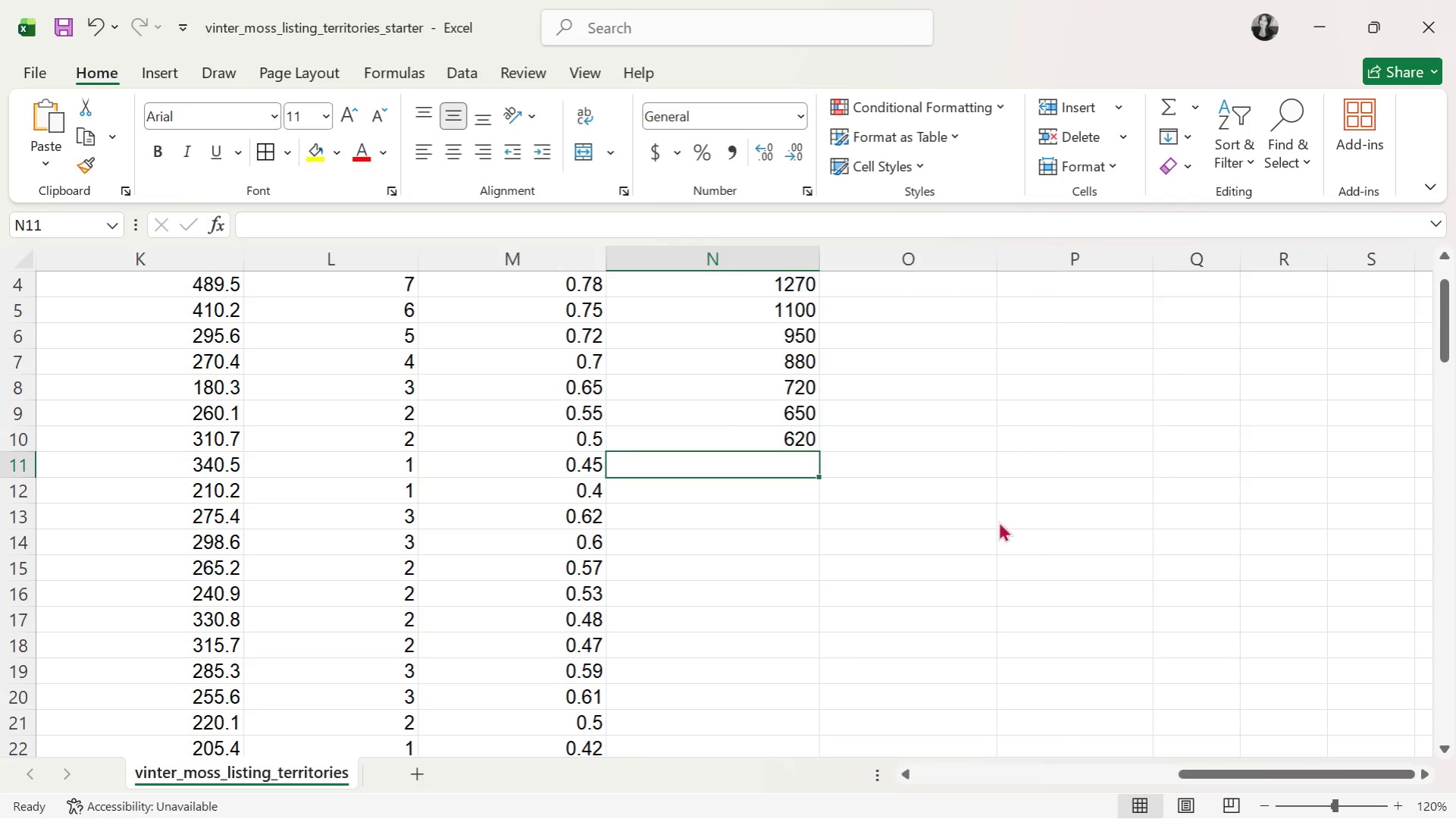 
key(Alt+Tab)